 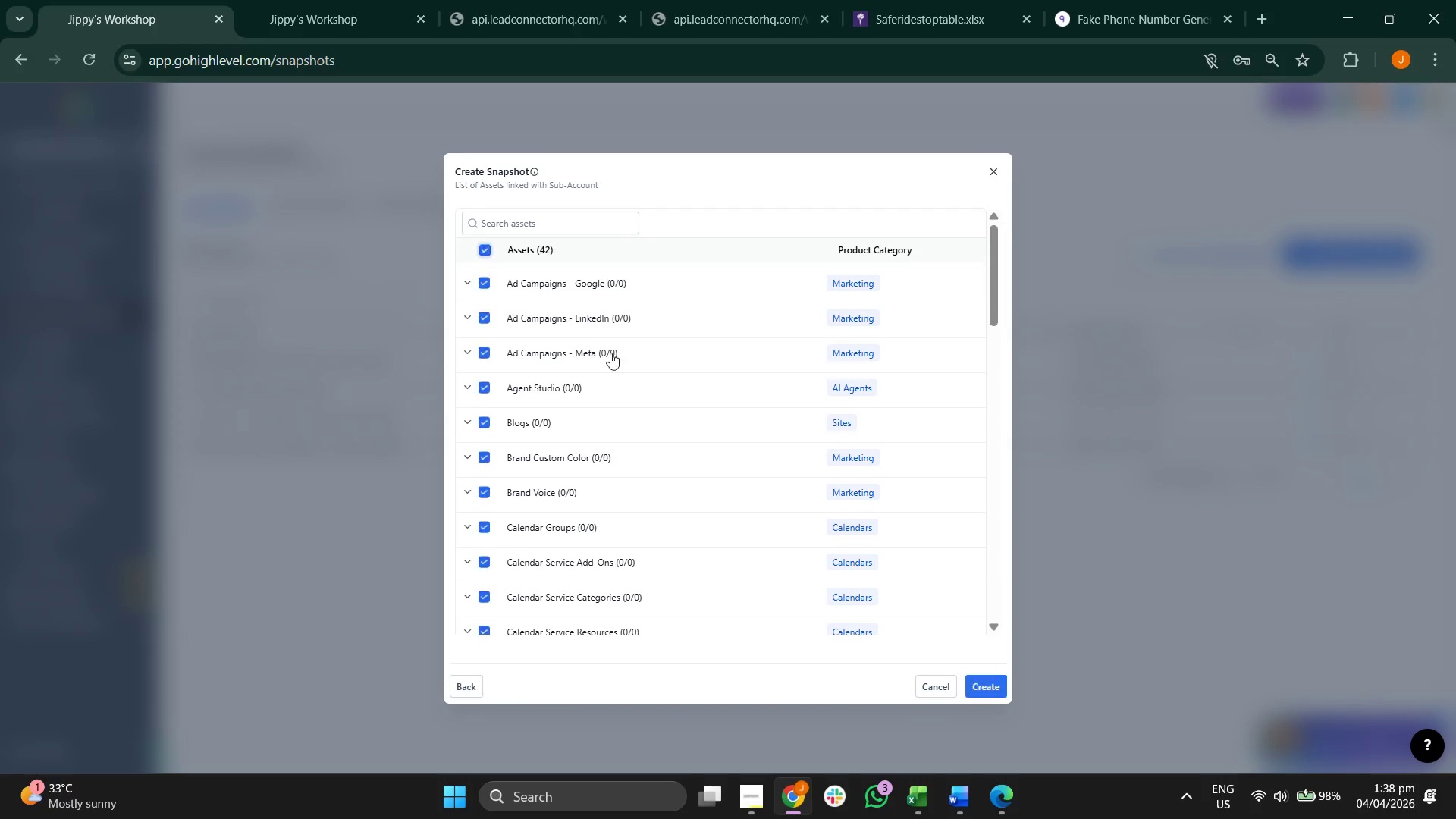 
left_click([978, 689])
 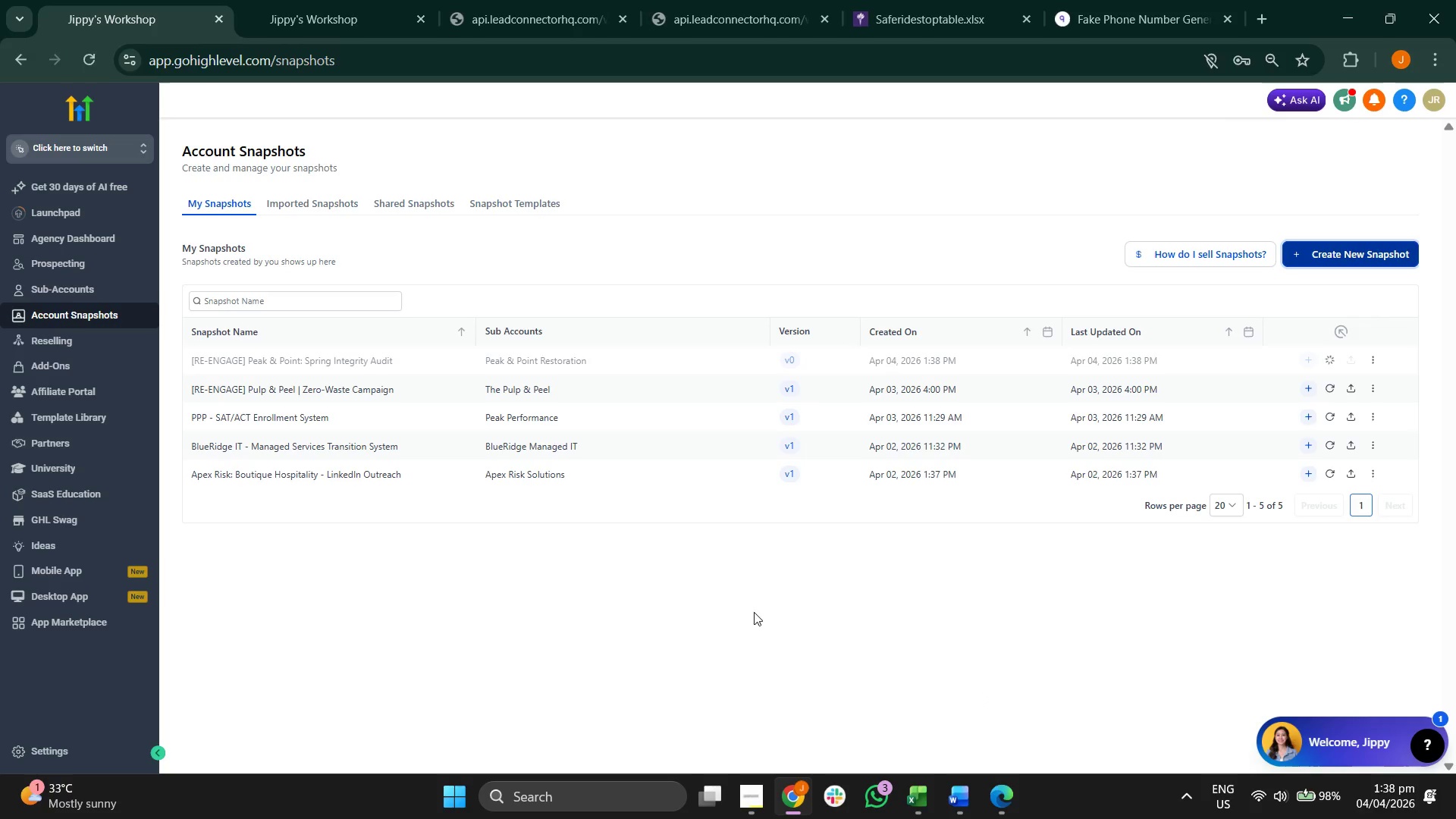 
wait(10.84)
 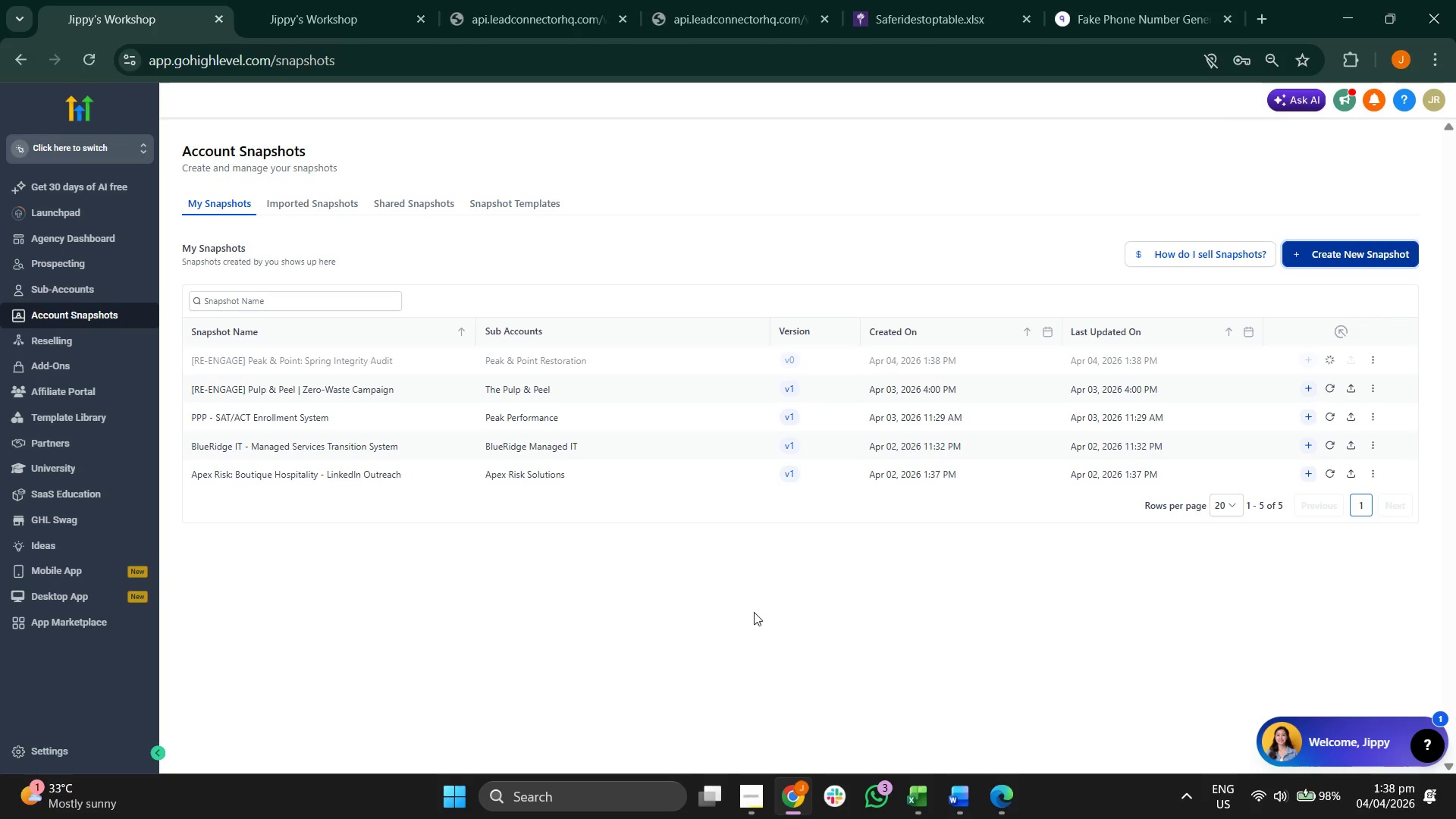 
scroll: coordinate [859, 470], scroll_direction: down, amount: 2.0
 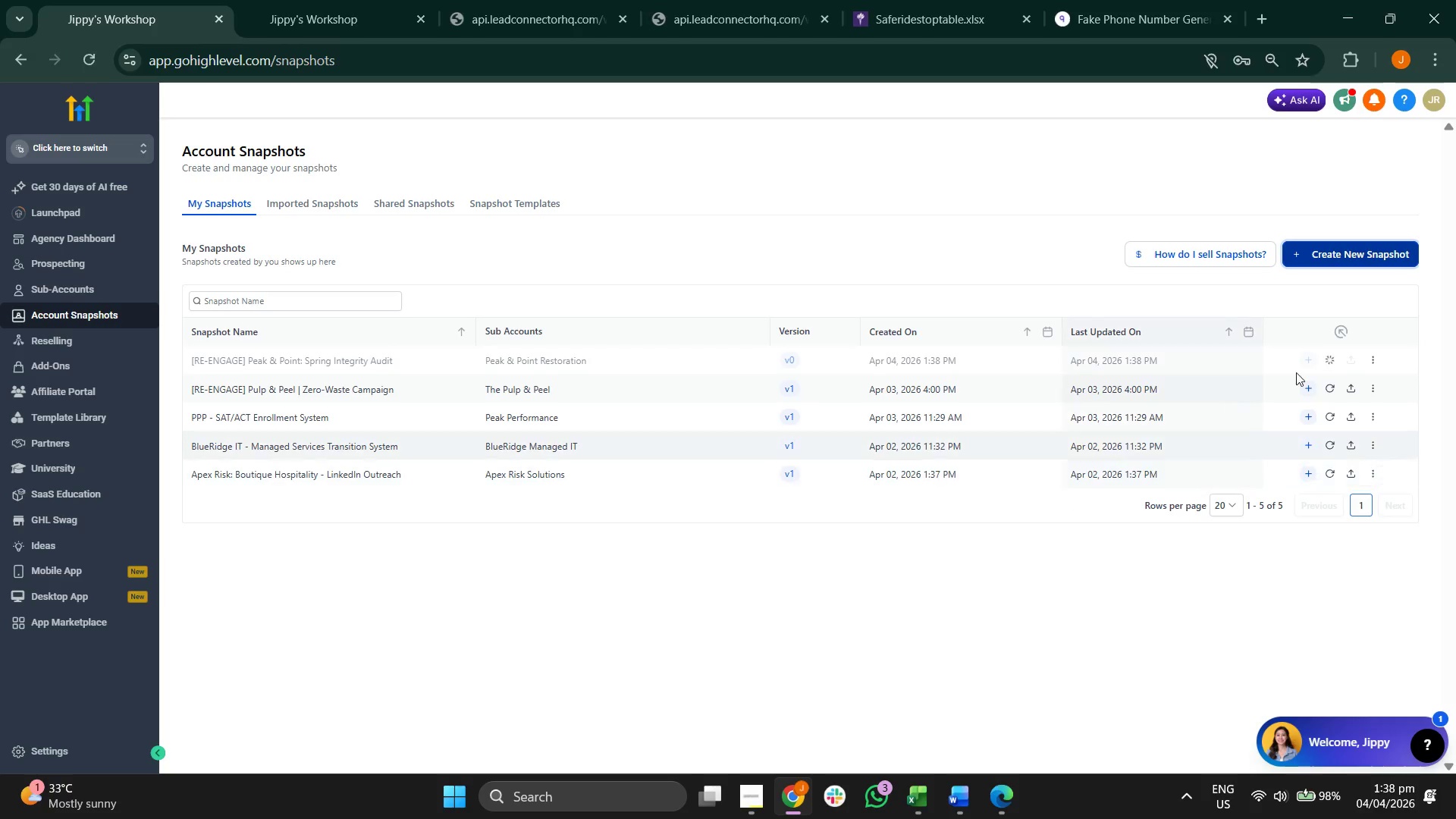 
left_click([1374, 389])
 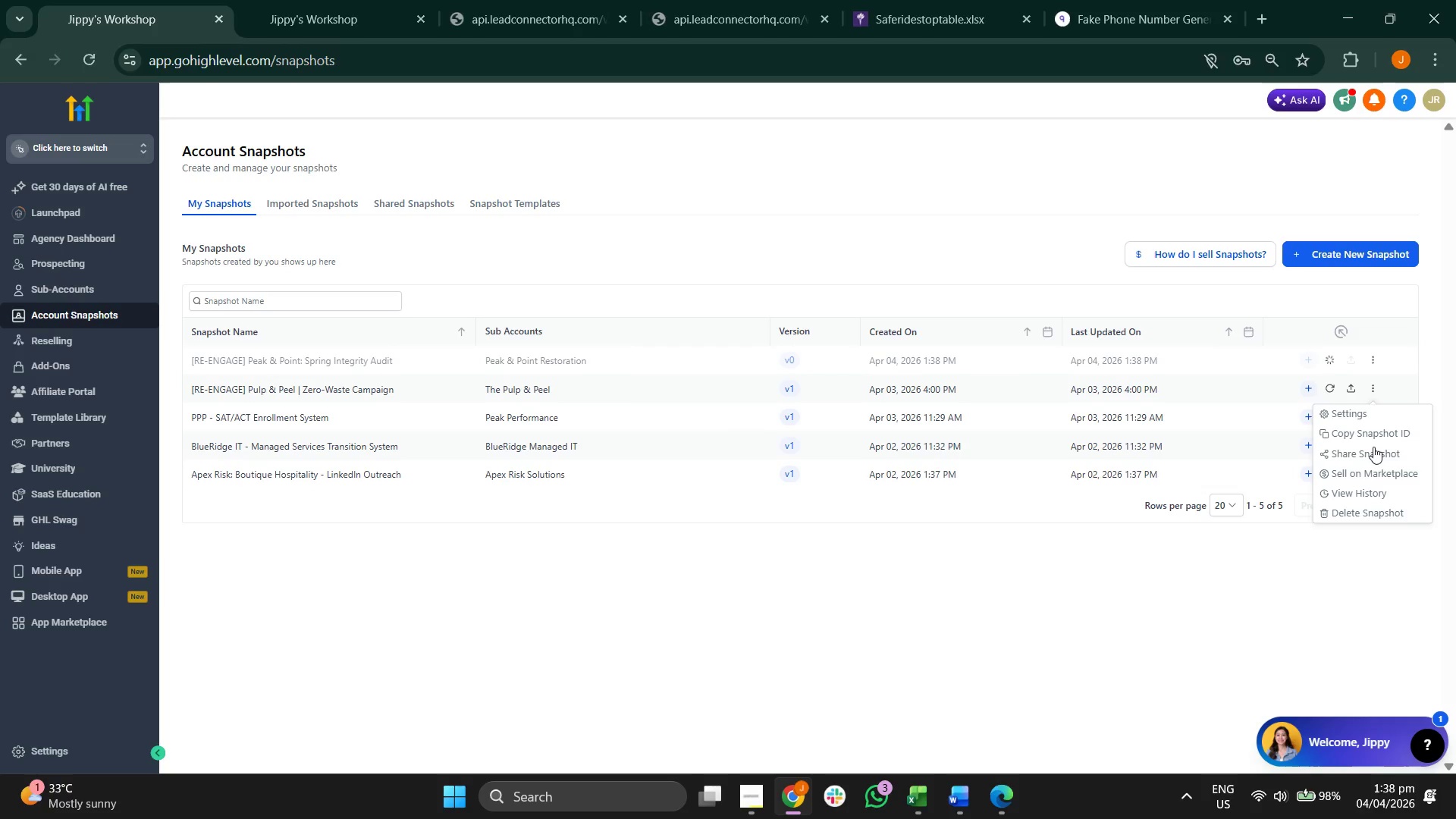 
left_click([1373, 447])
 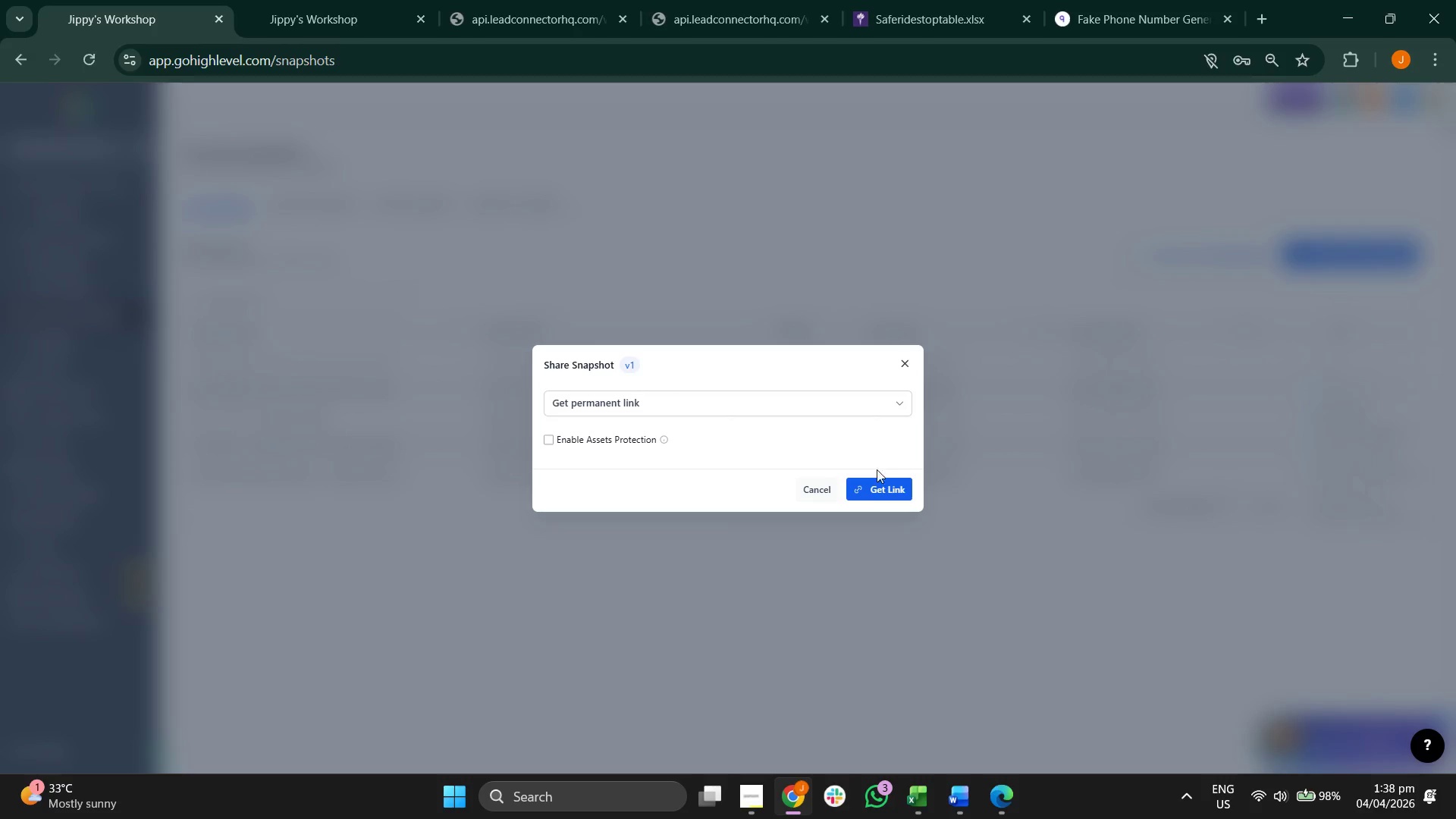 
left_click([880, 488])
 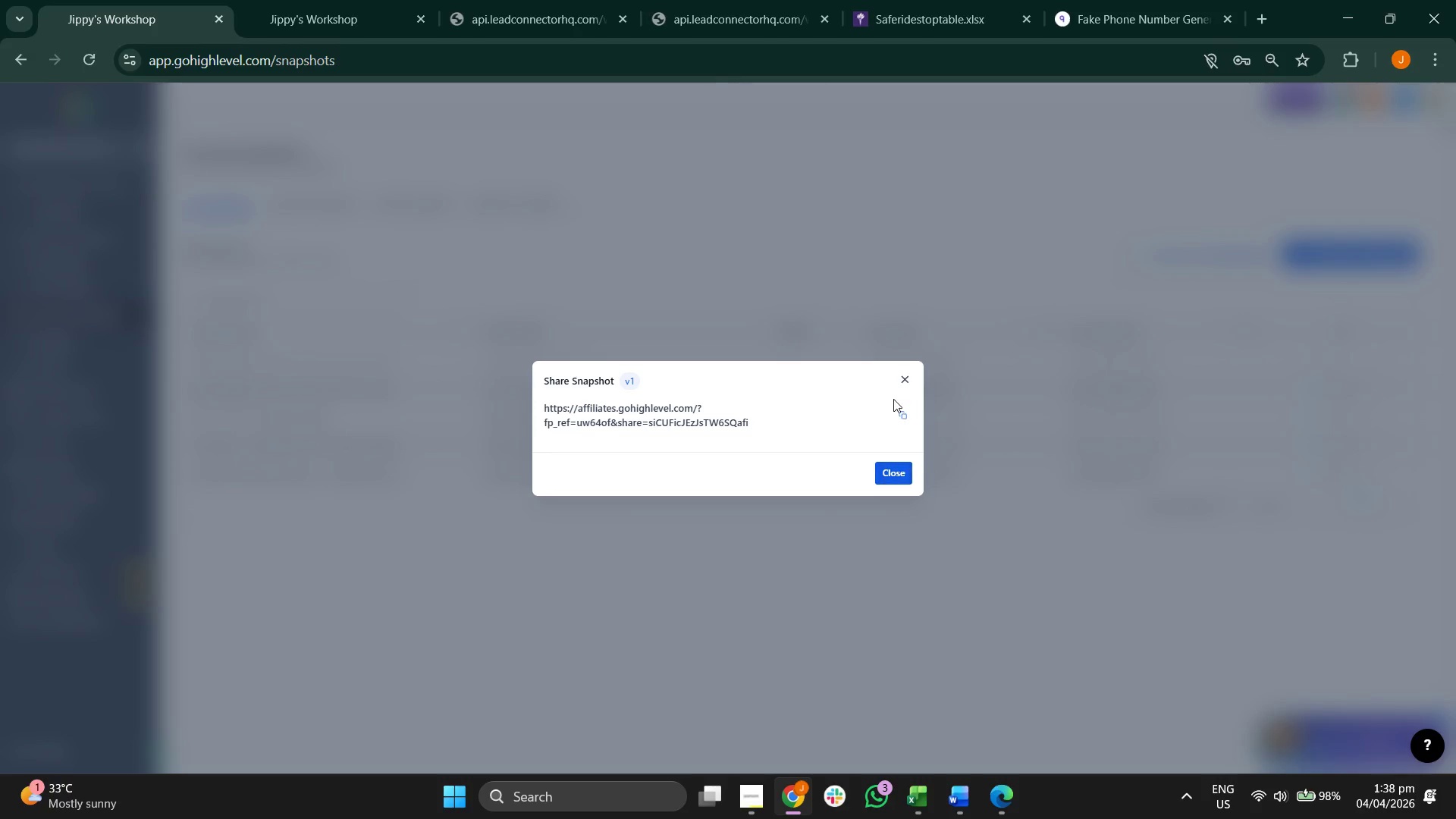 
left_click([905, 413])
 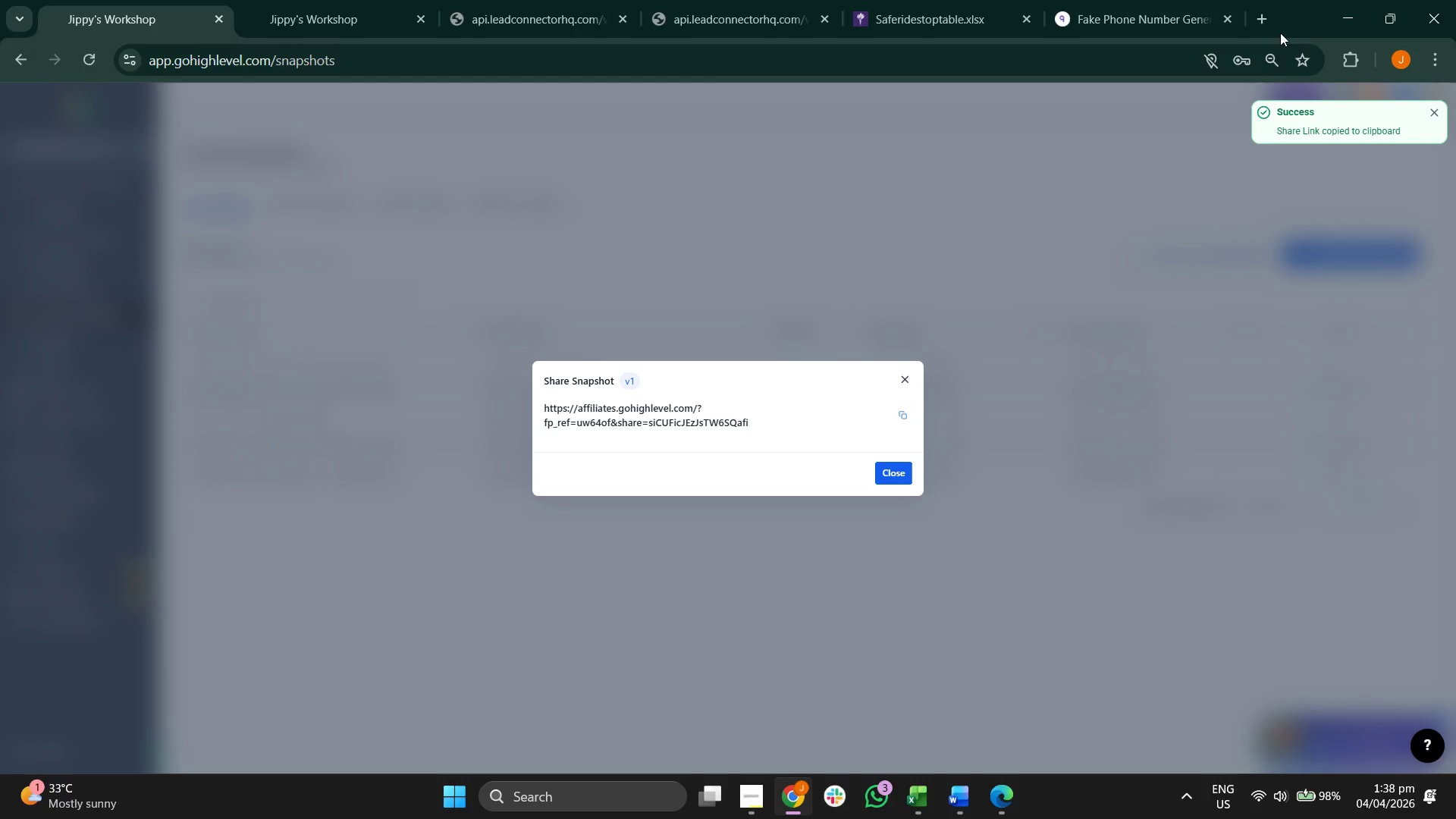 
left_click([1266, 24])
 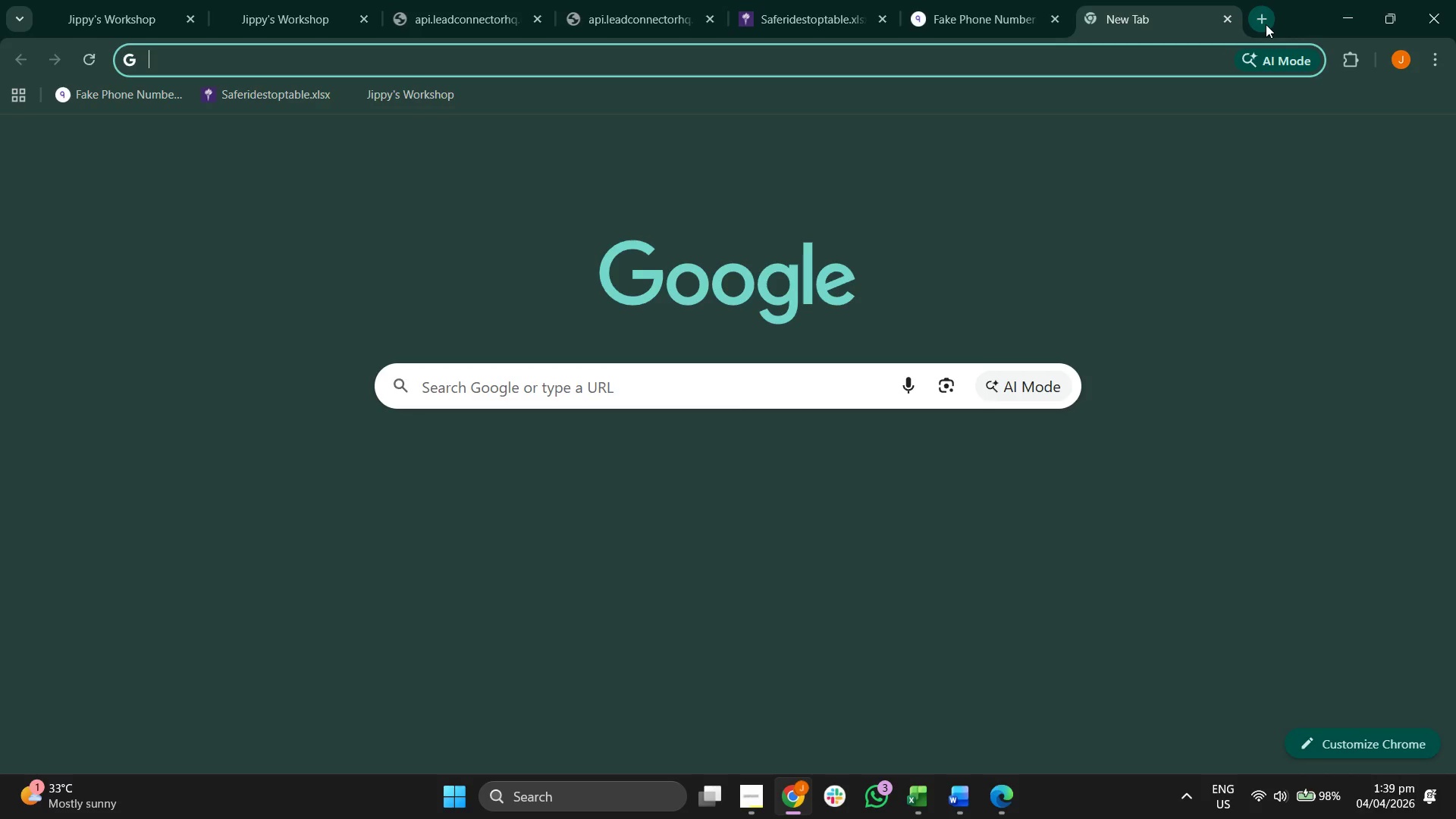 
key(Control+V)
 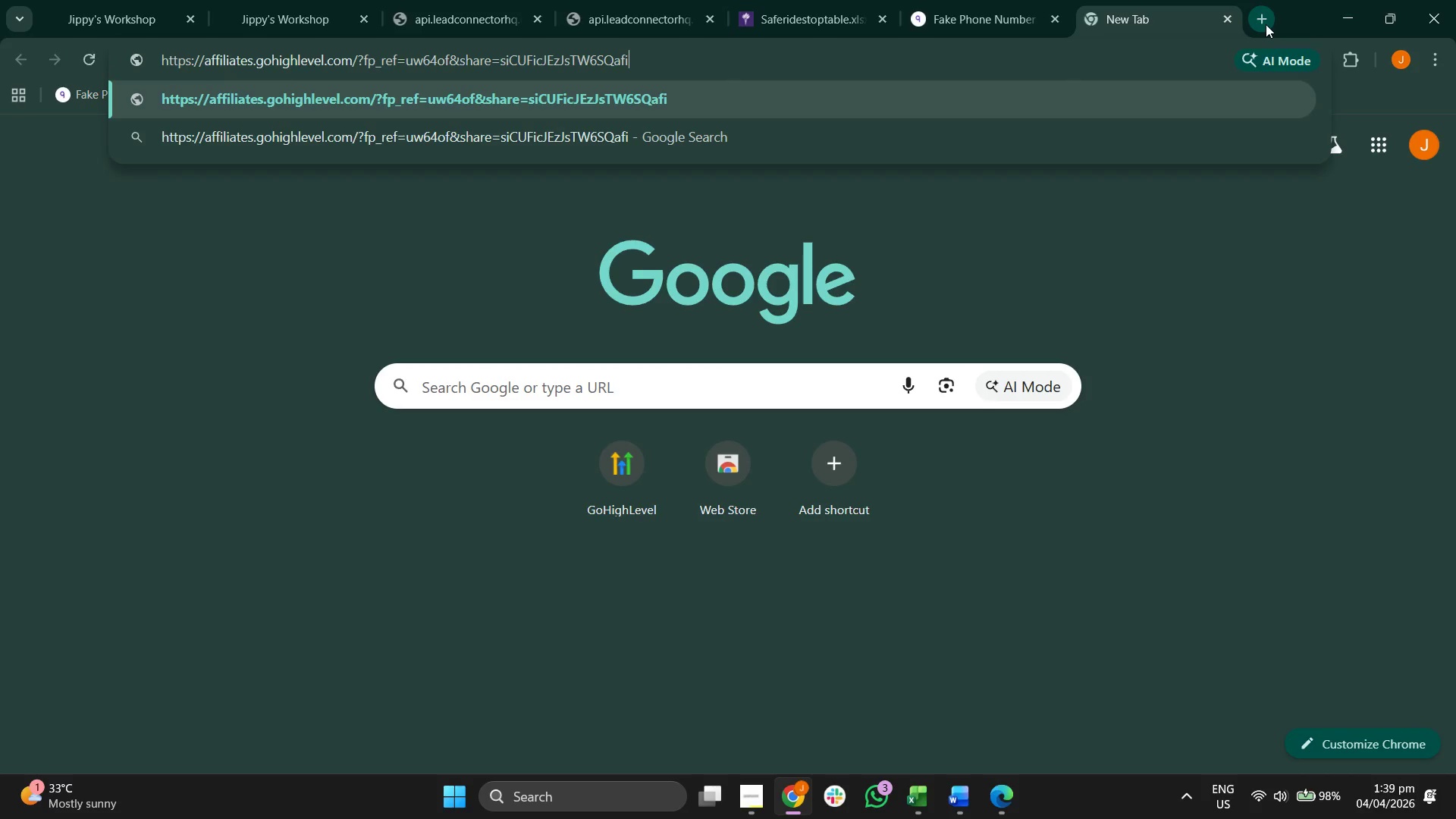 
key(Enter)
 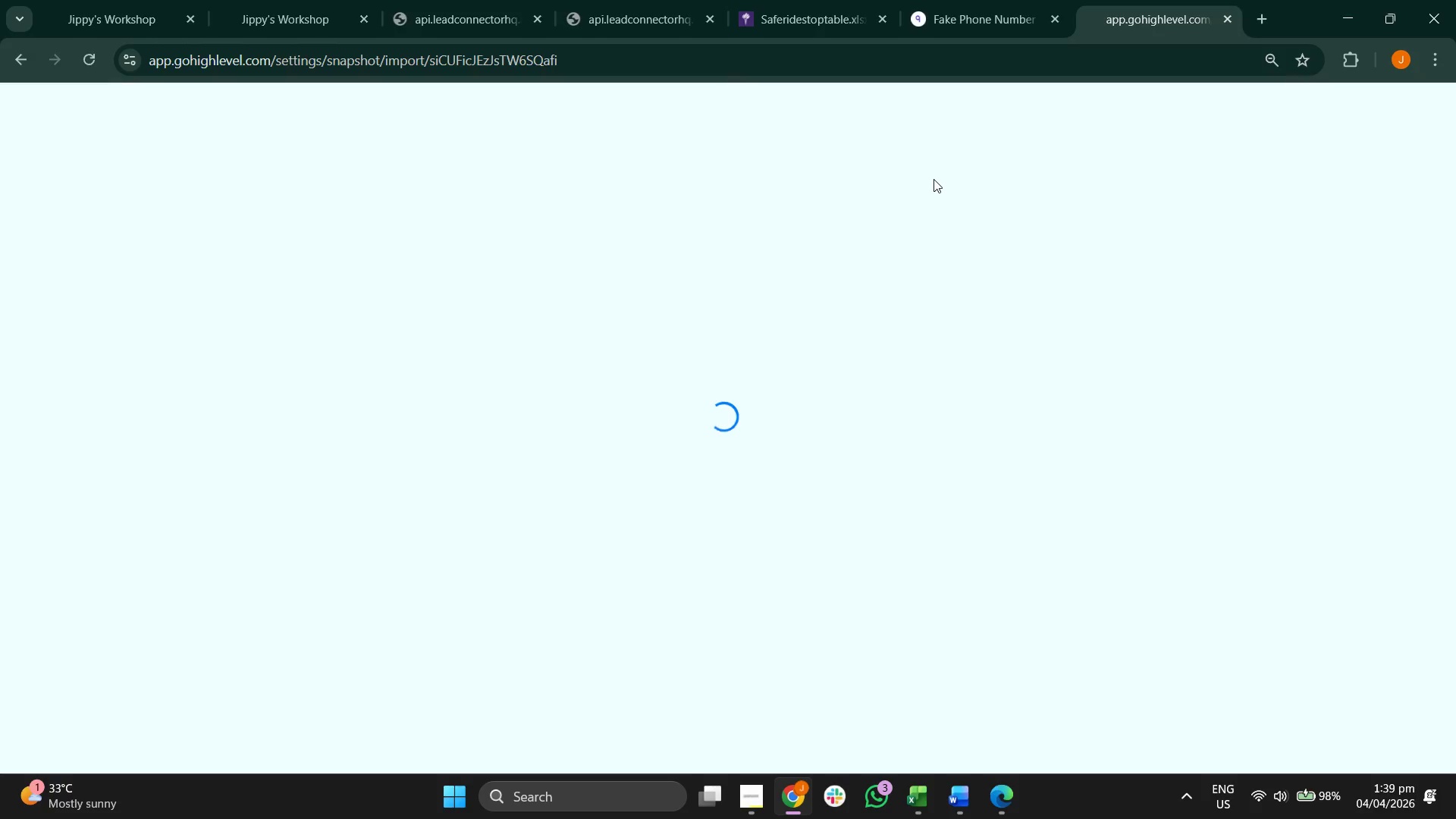 
wait(8.67)
 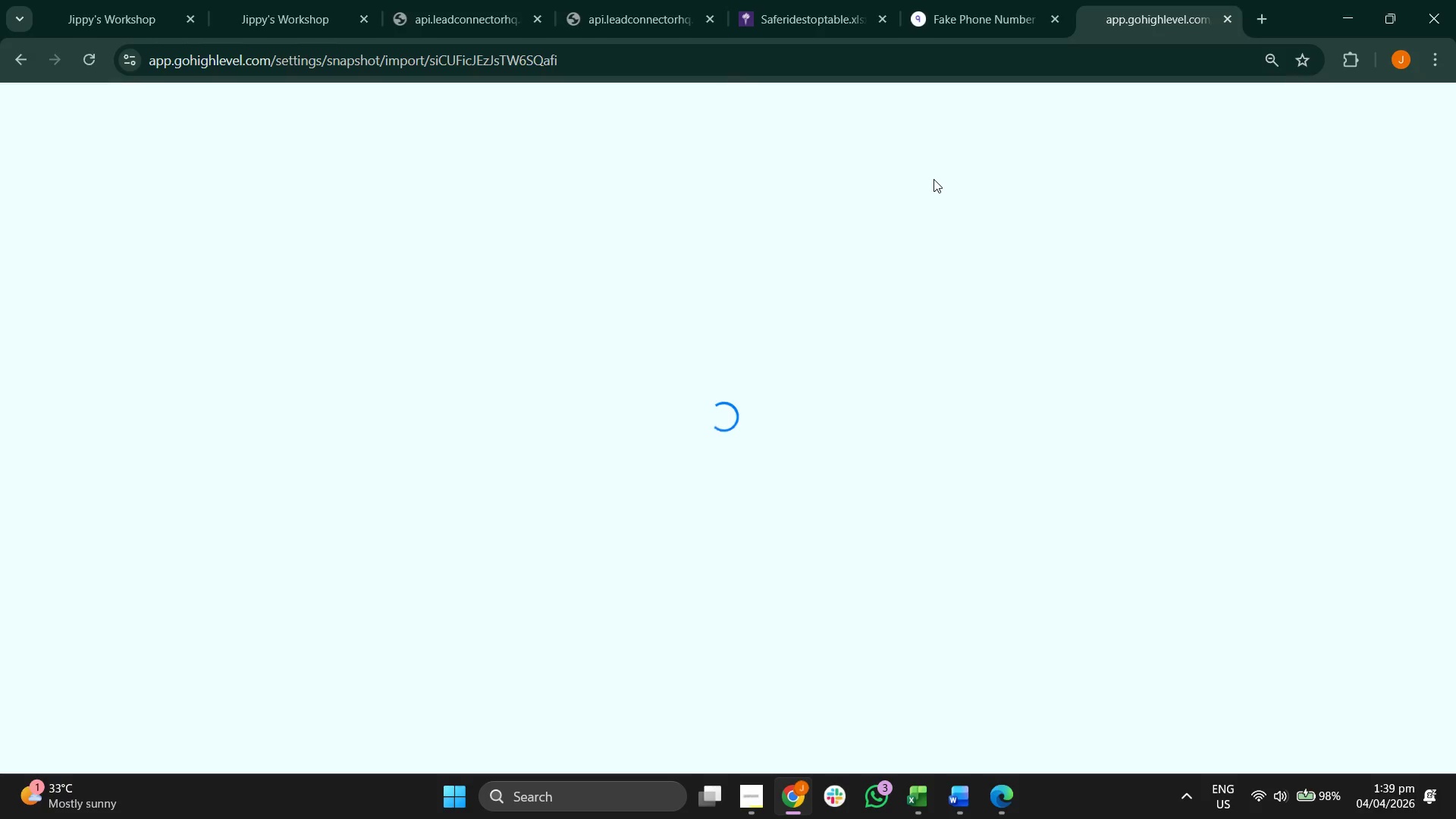 
double_click([415, 146])
 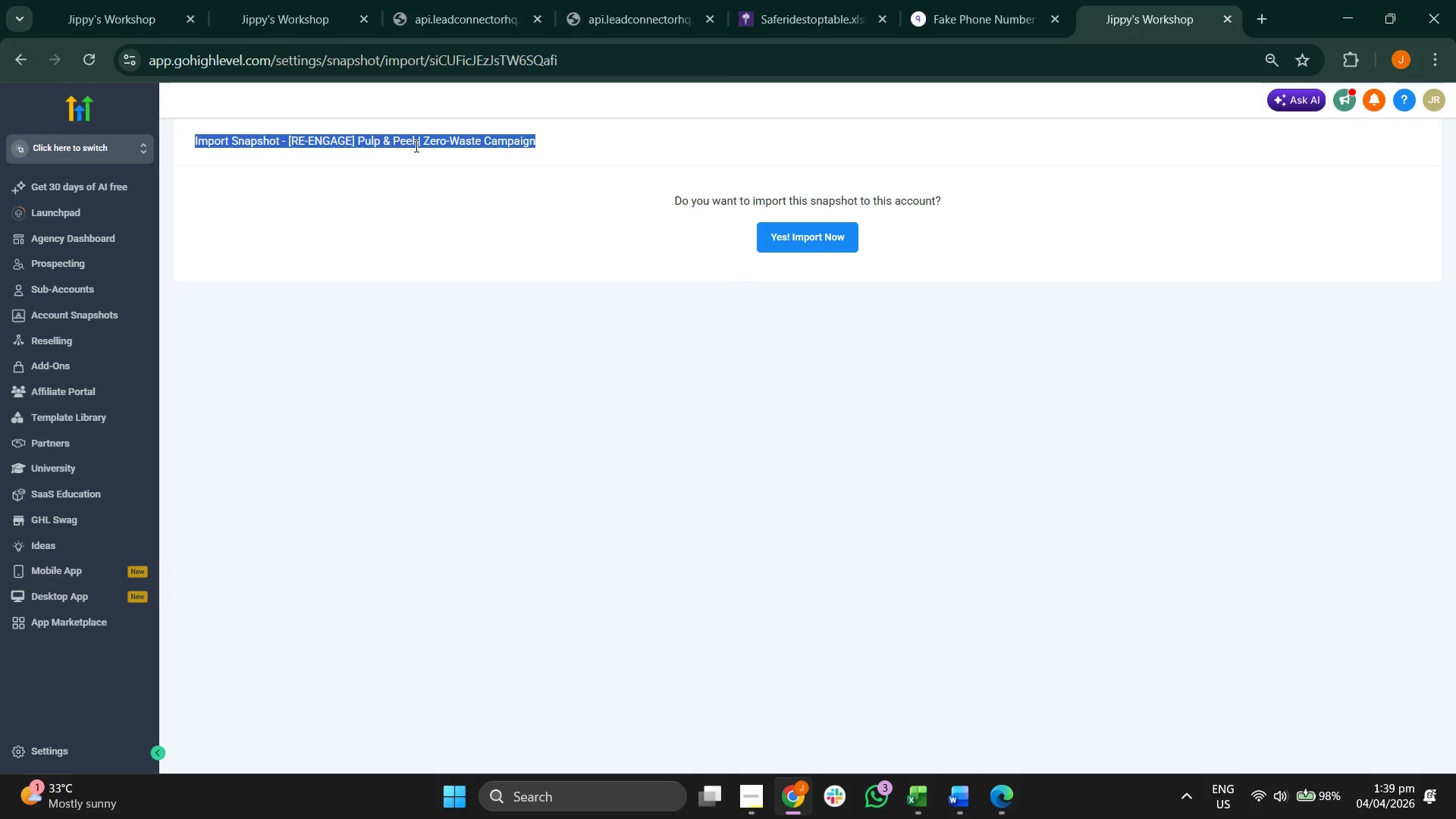 
triple_click([415, 146])
 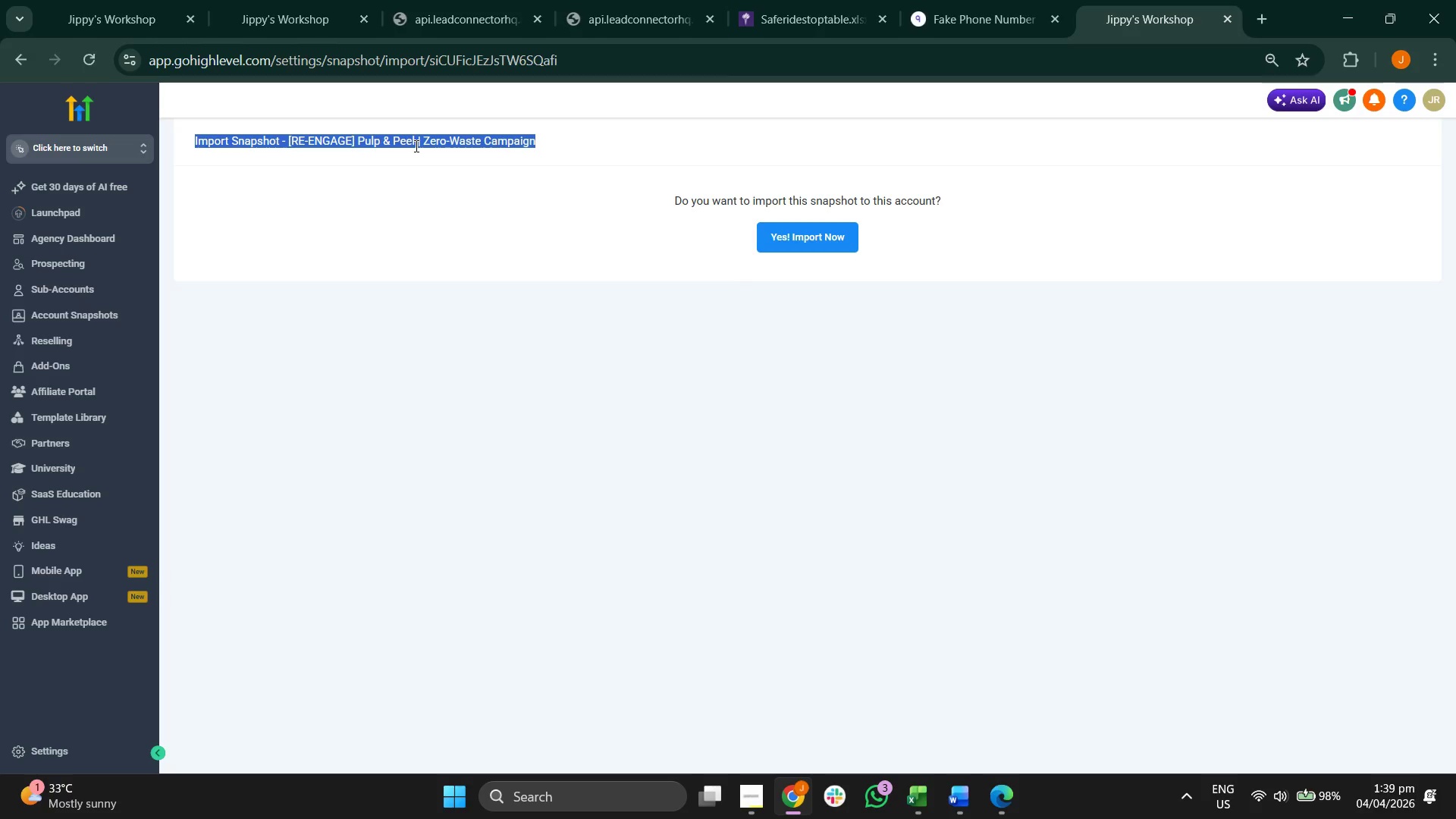 
key(Control+C)
 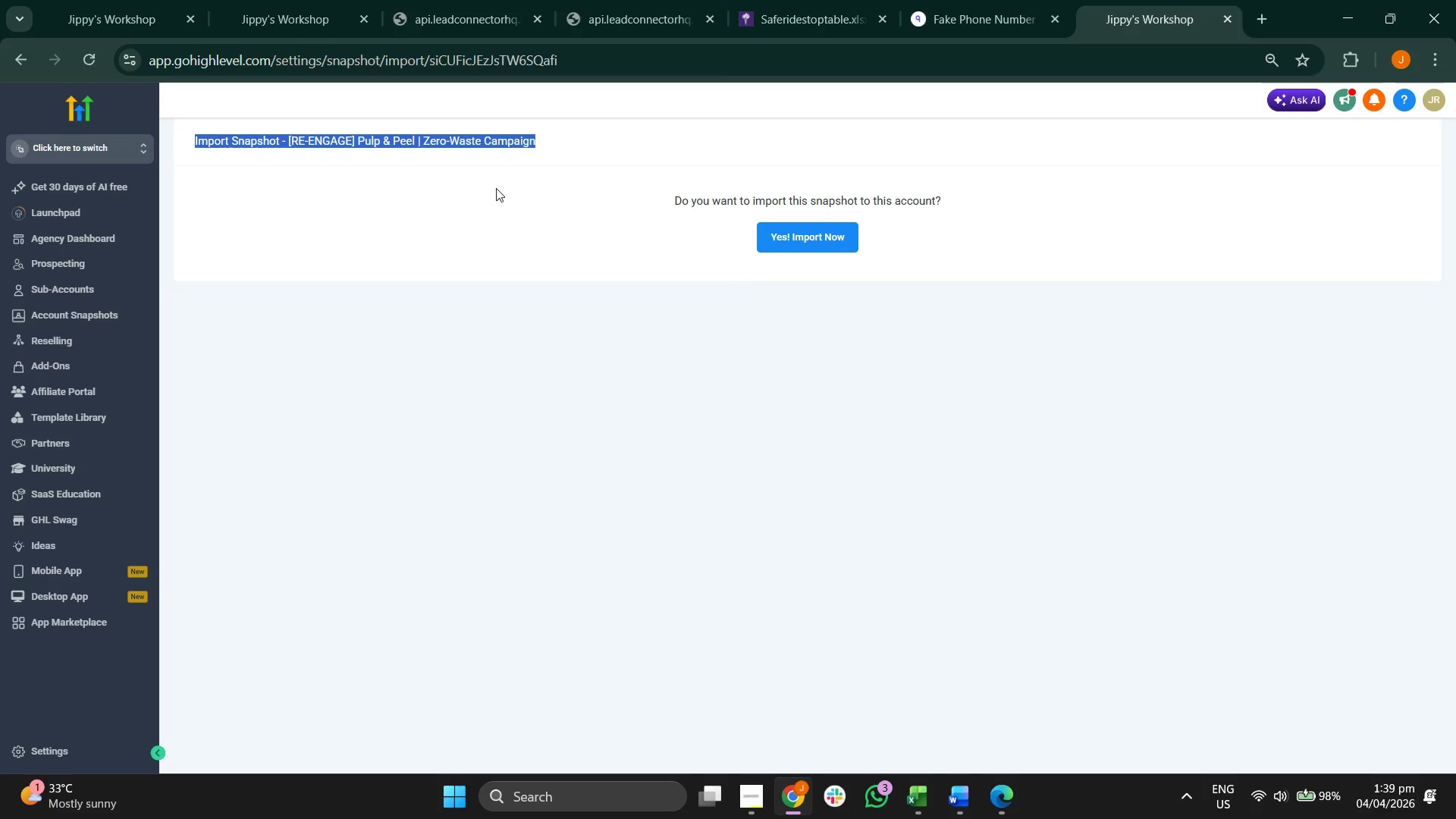 
key(Control+C)
 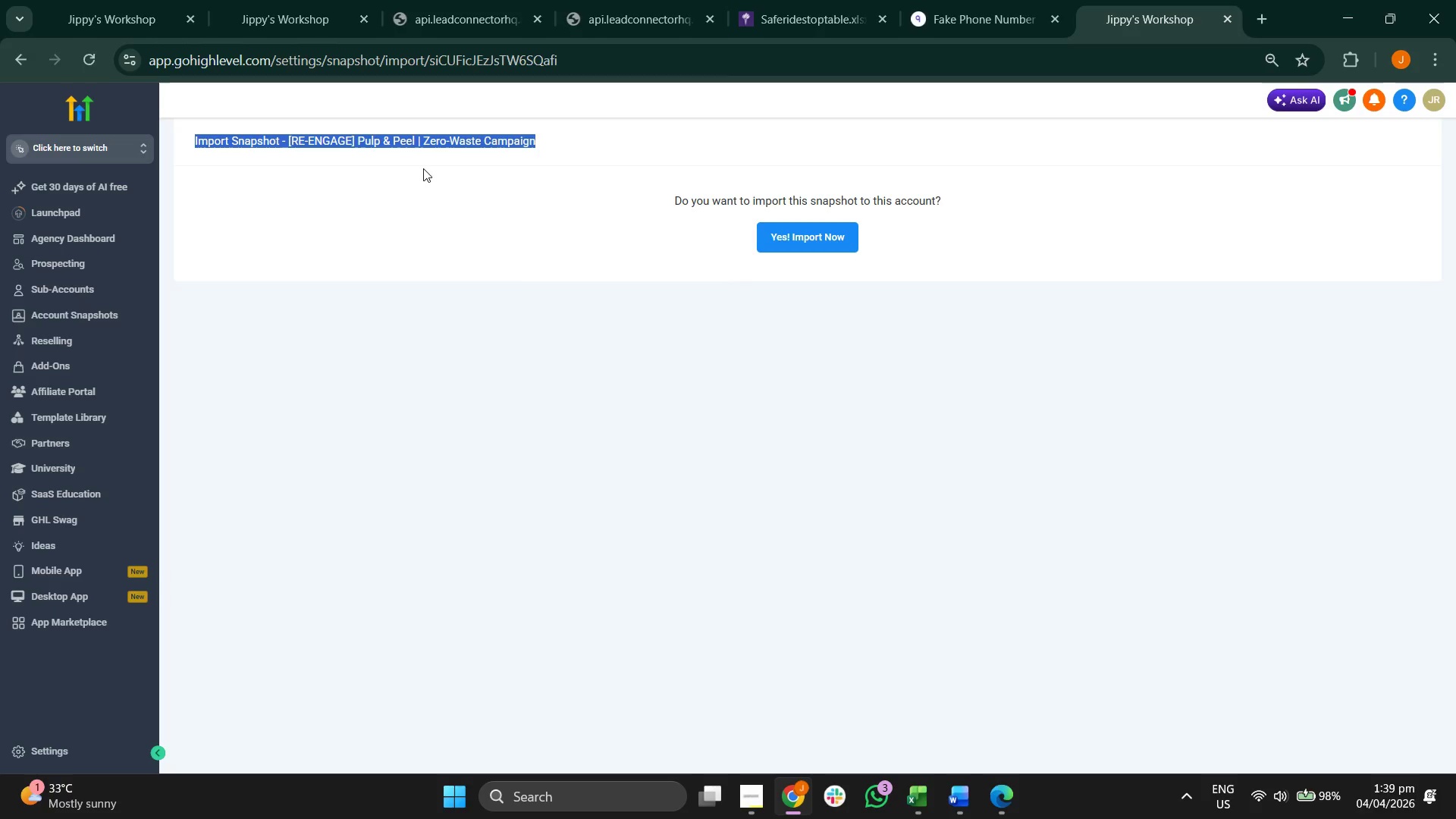 
left_click([176, 0])
 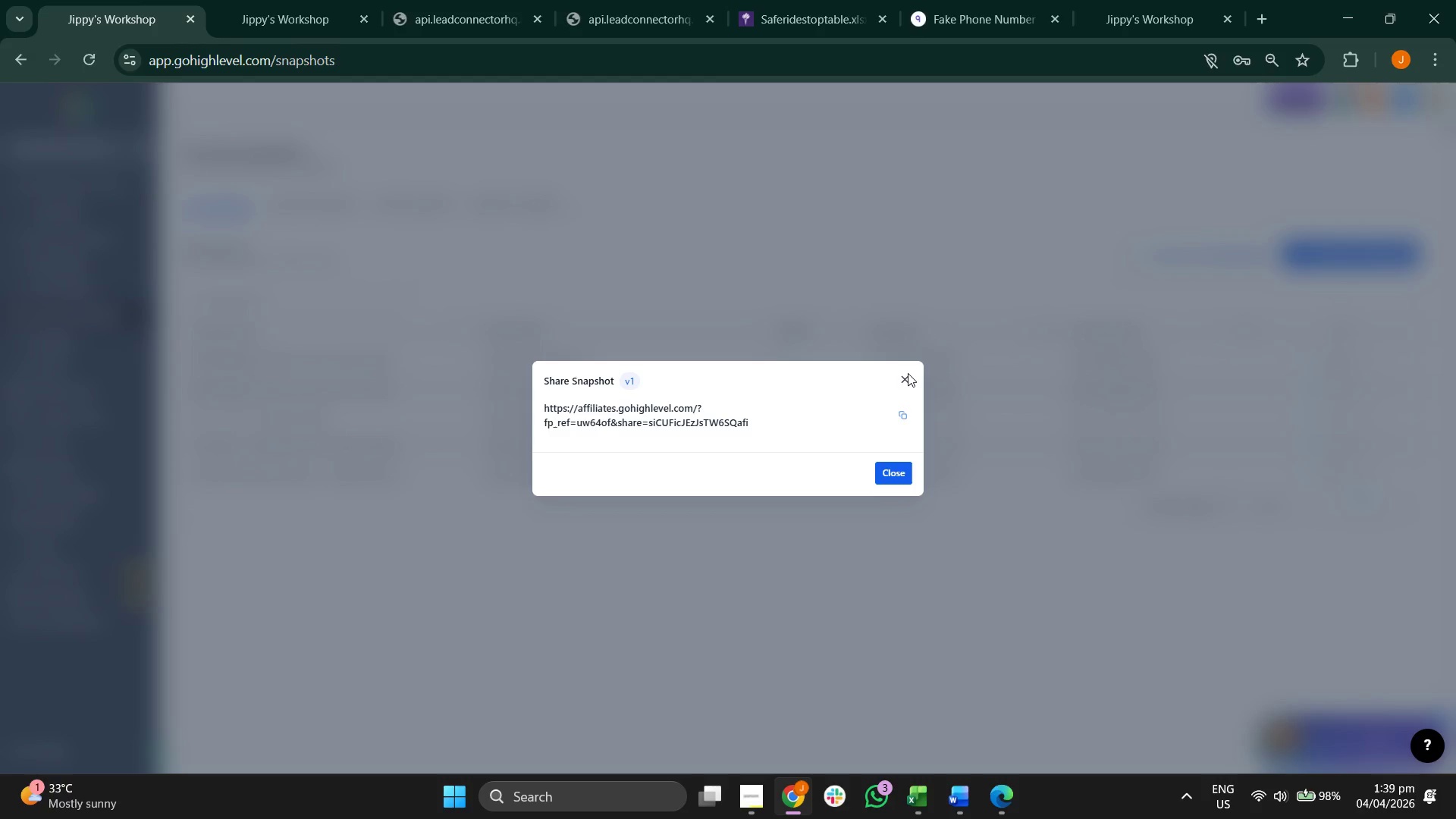 
double_click([905, 382])
 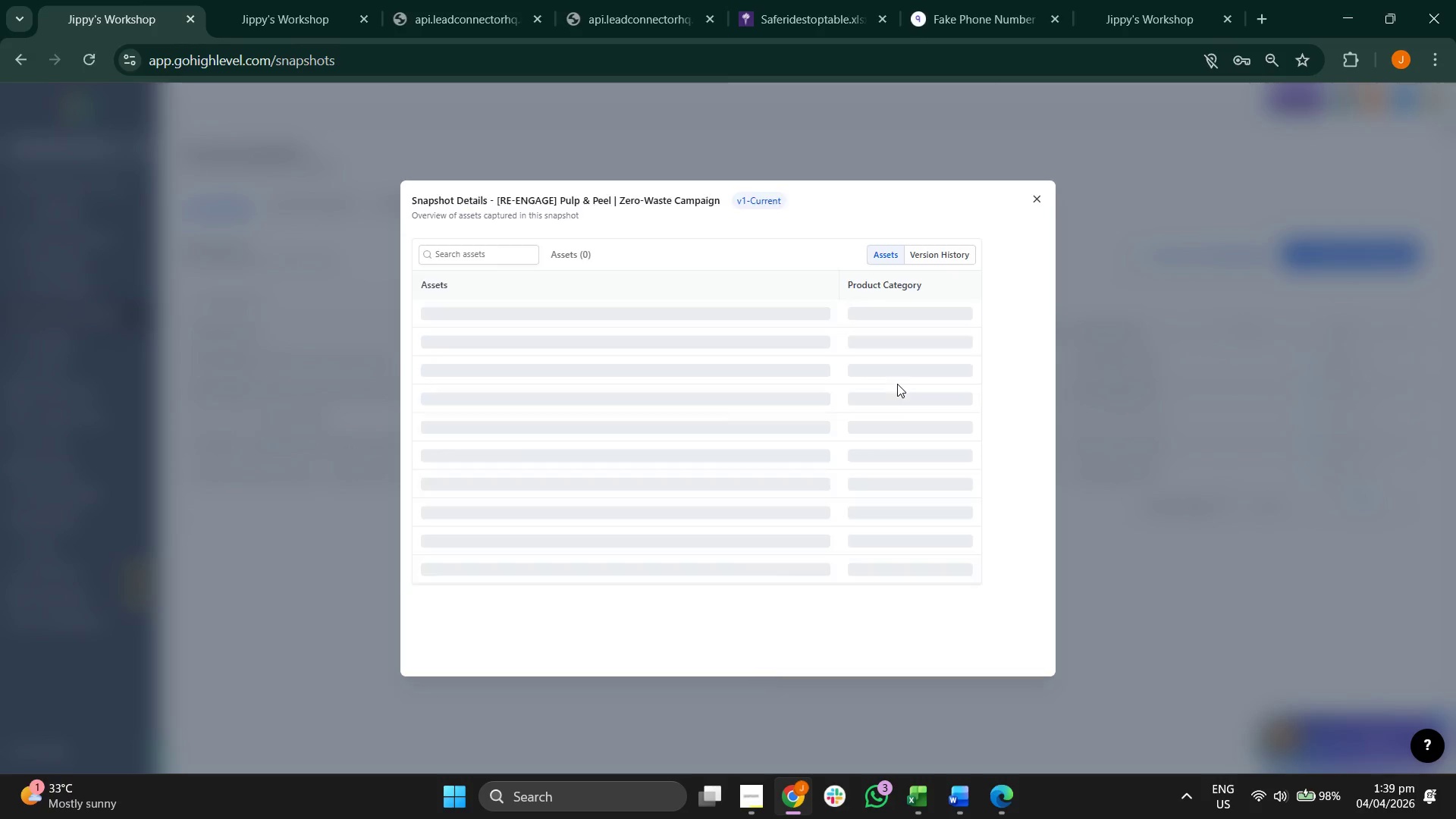 
left_click([897, 384])
 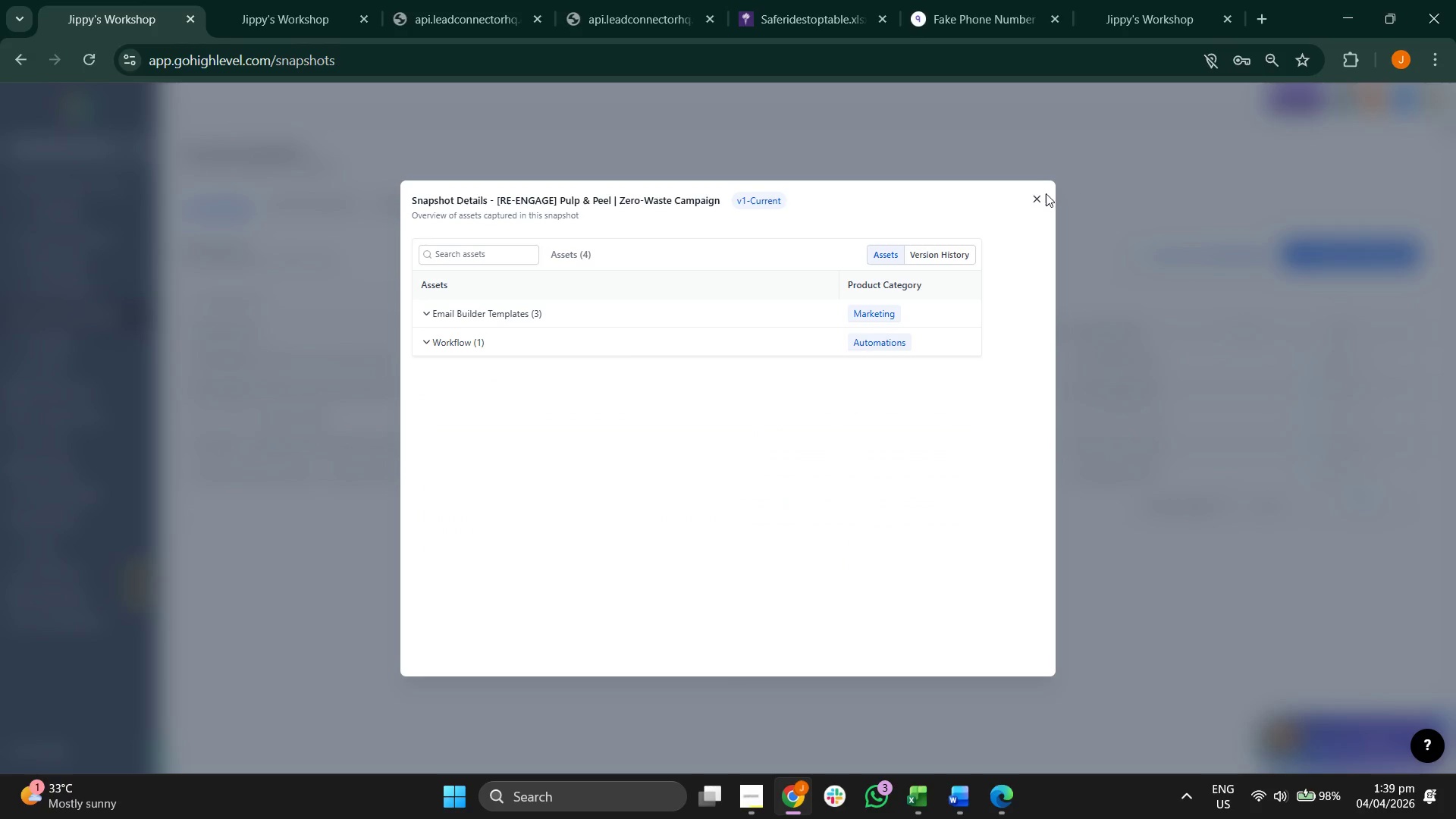 
left_click([1041, 193])
 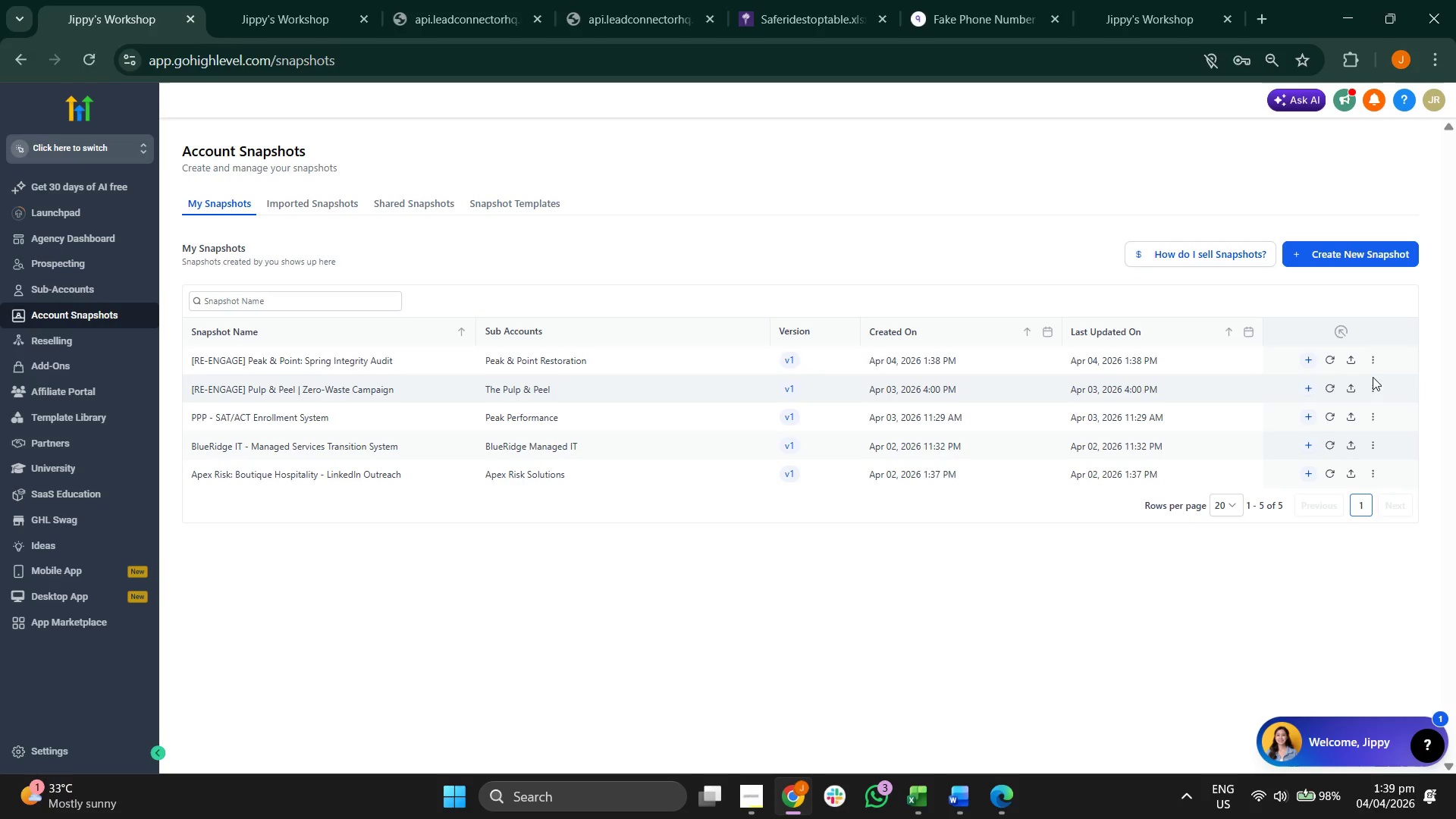 
left_click([1376, 356])
 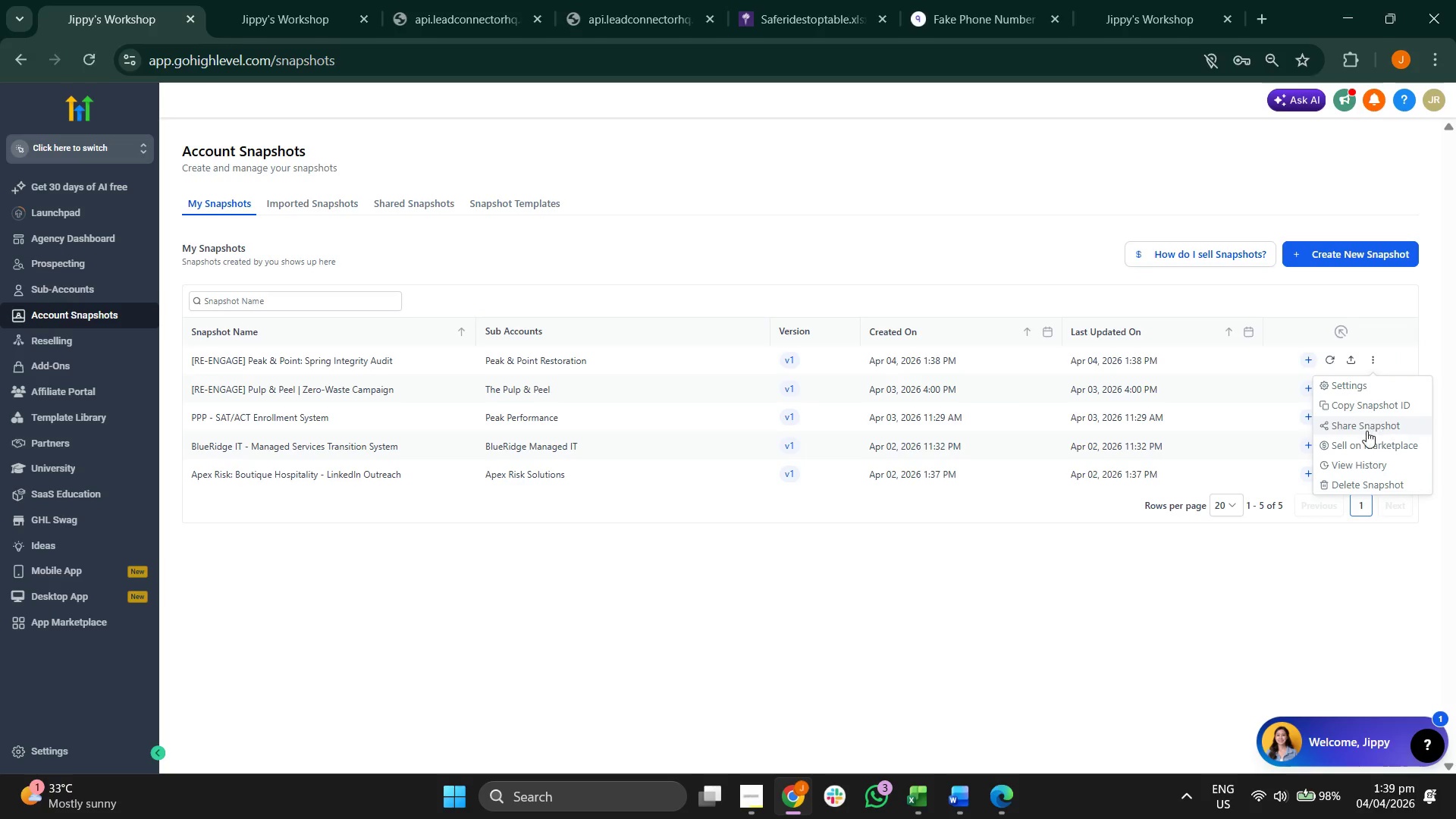 
left_click([1365, 430])